 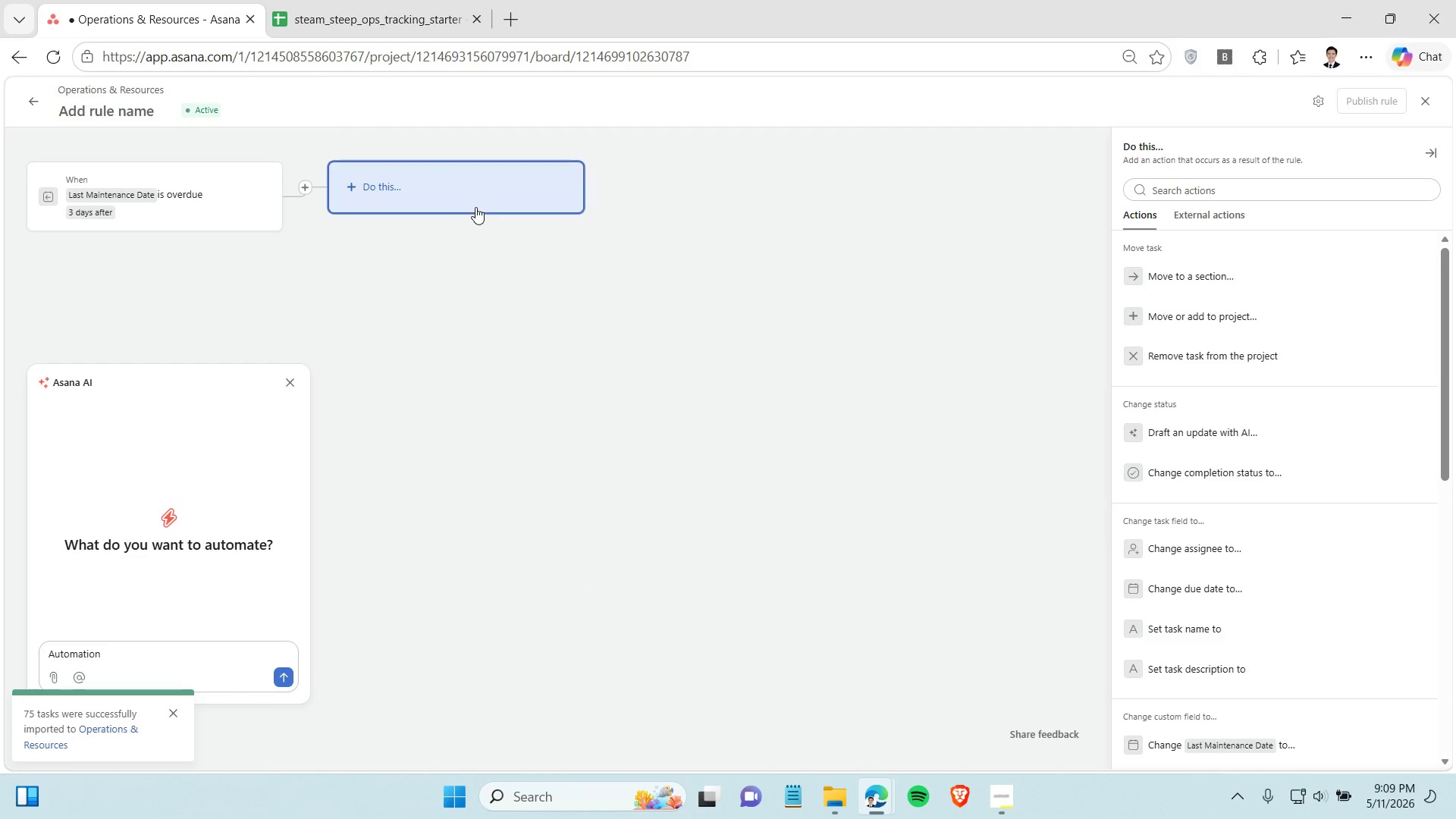 
scroll: coordinate [1312, 563], scroll_direction: down, amount: 9.0
 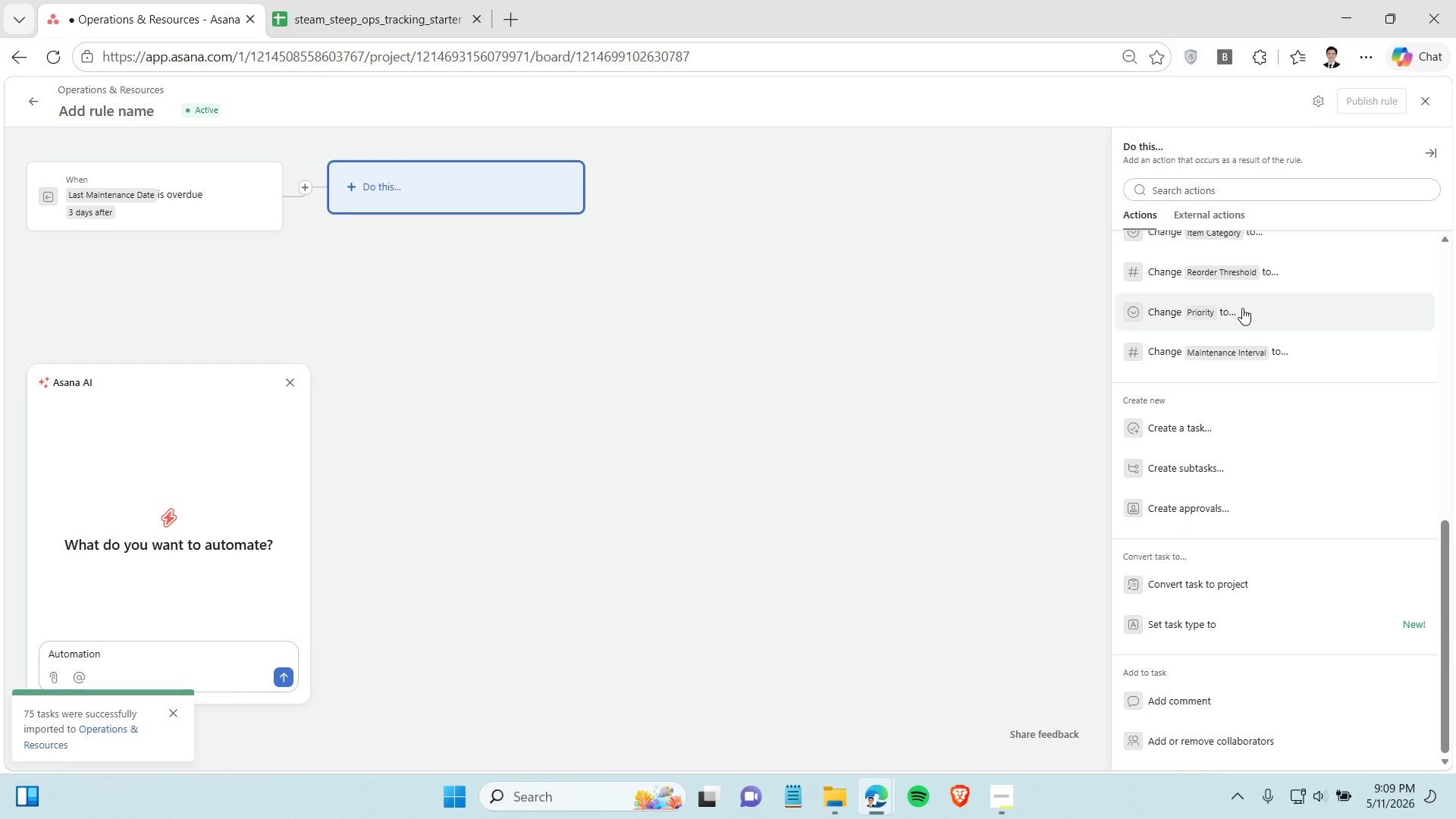 
left_click([1242, 308])
 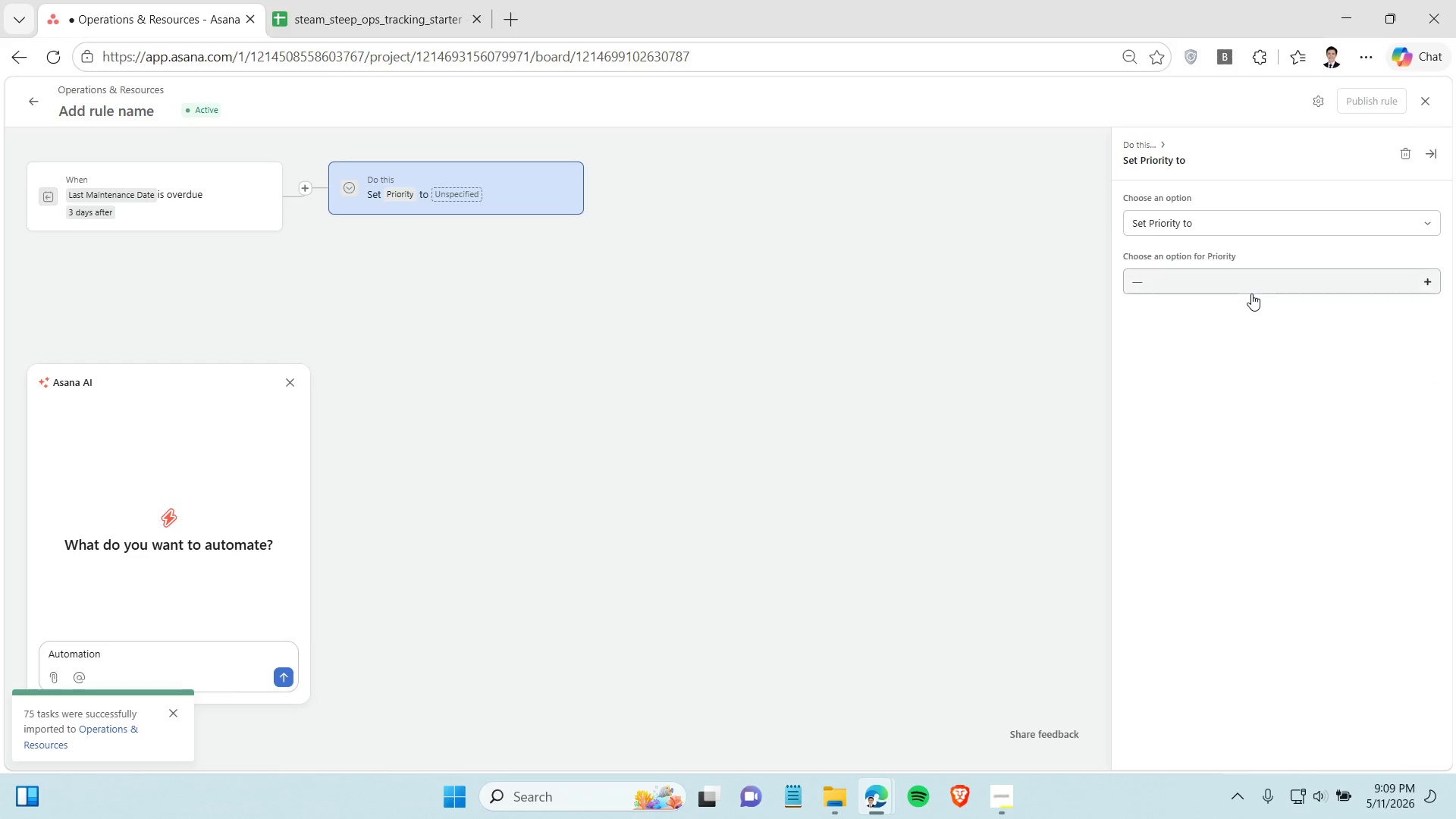 
left_click([1251, 293])
 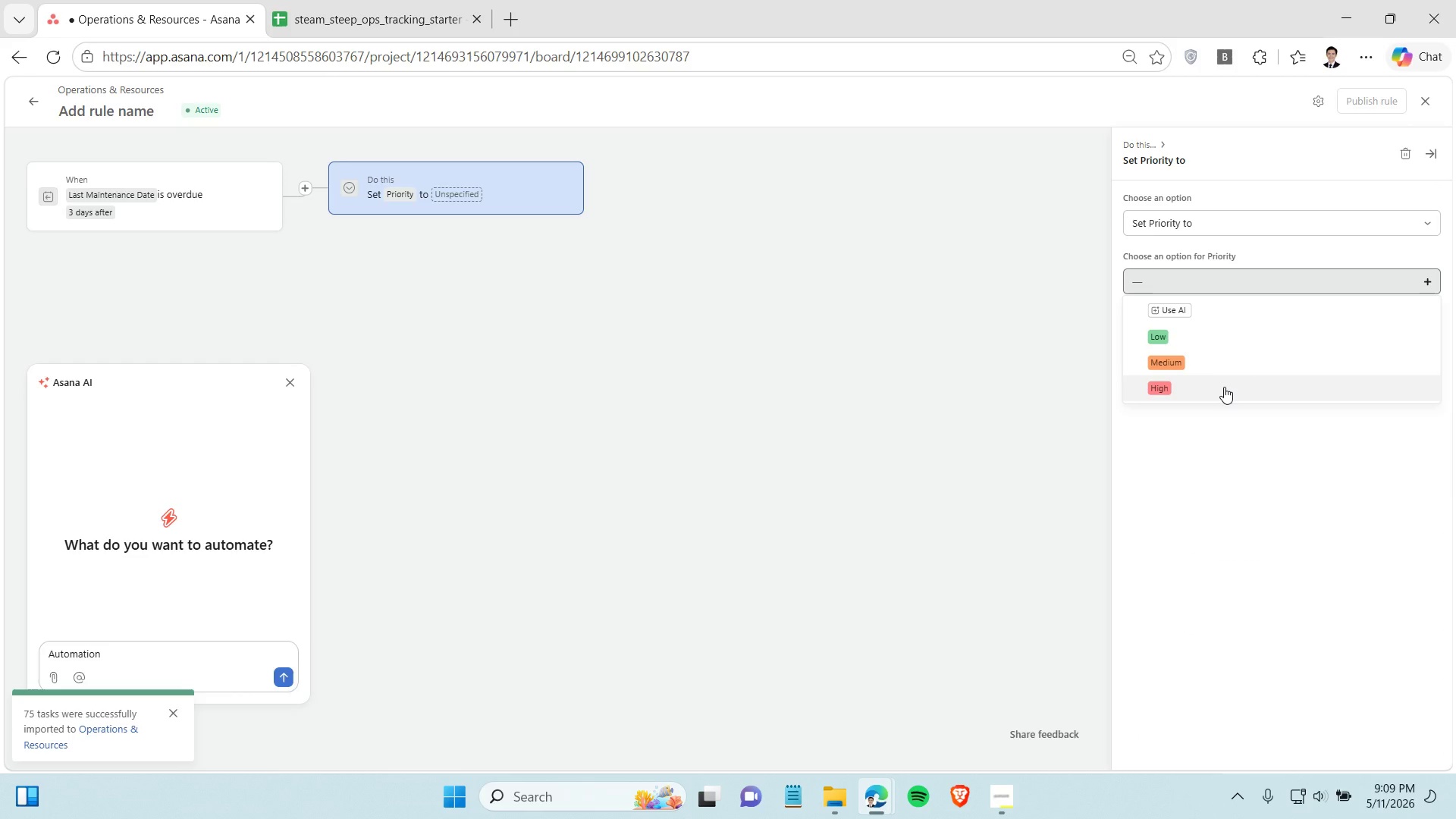 
left_click([1224, 387])
 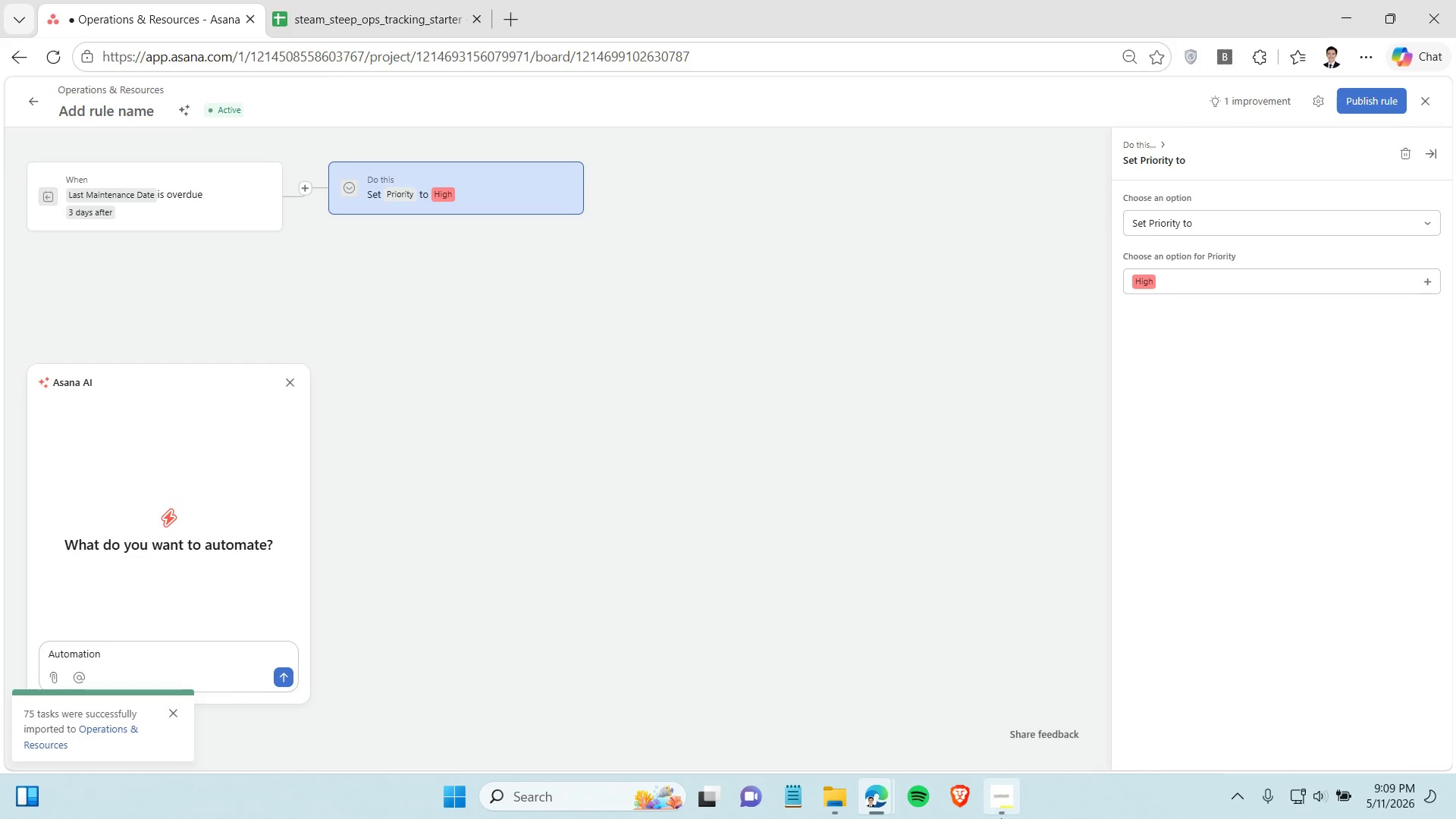 
left_click([1001, 818])